 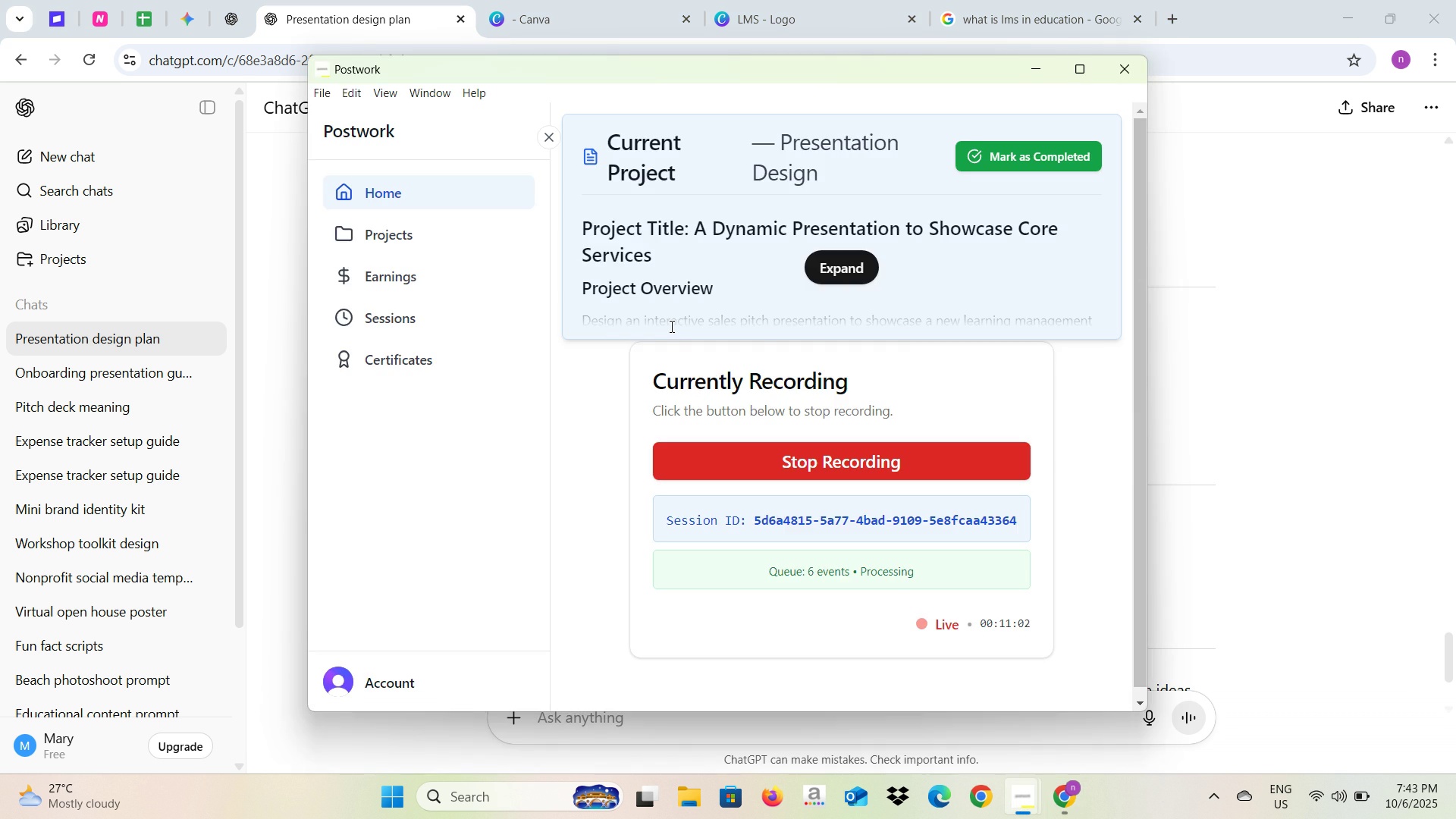 
key(Alt+Tab)
 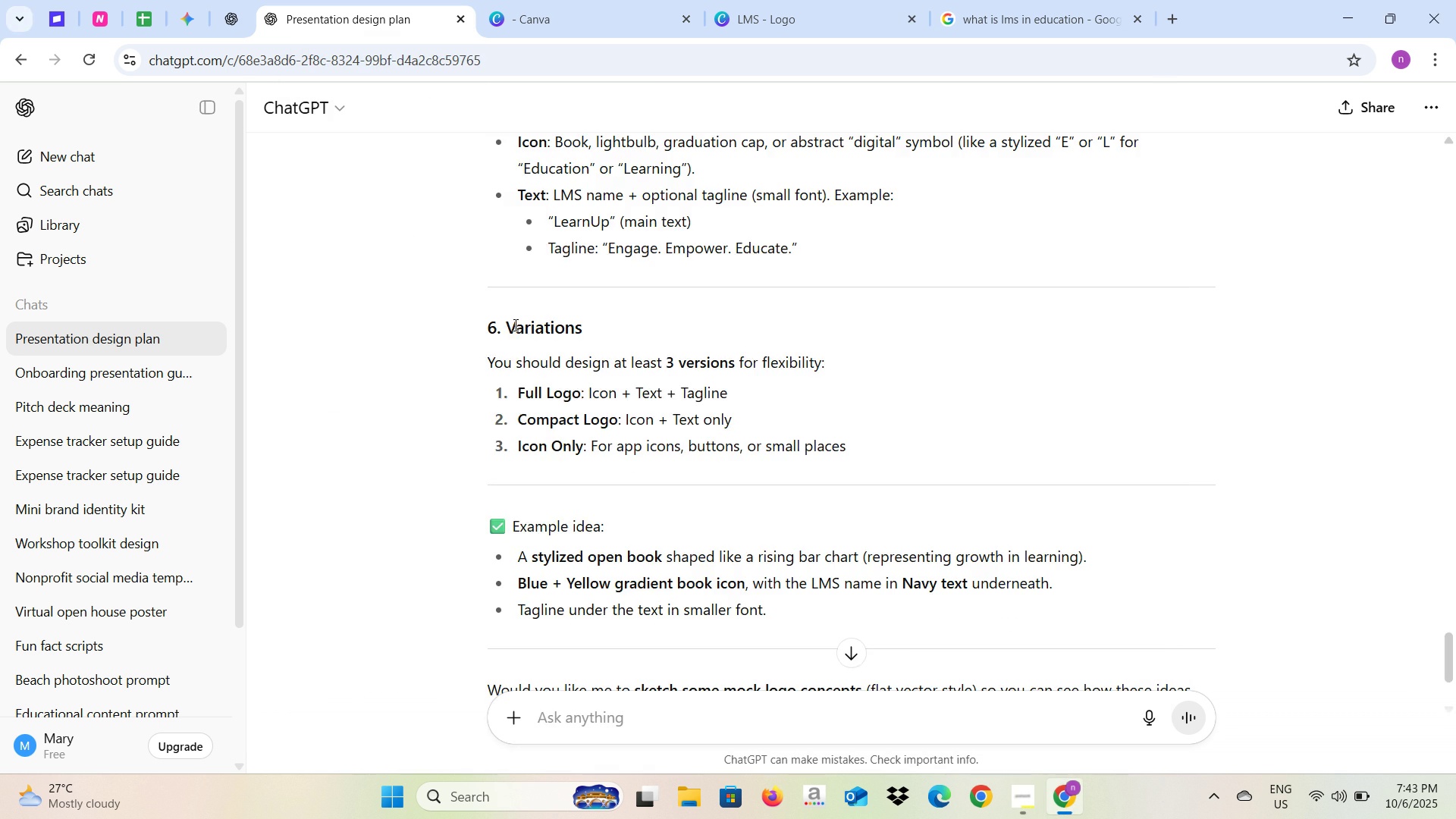 
key(Alt+Tab)
 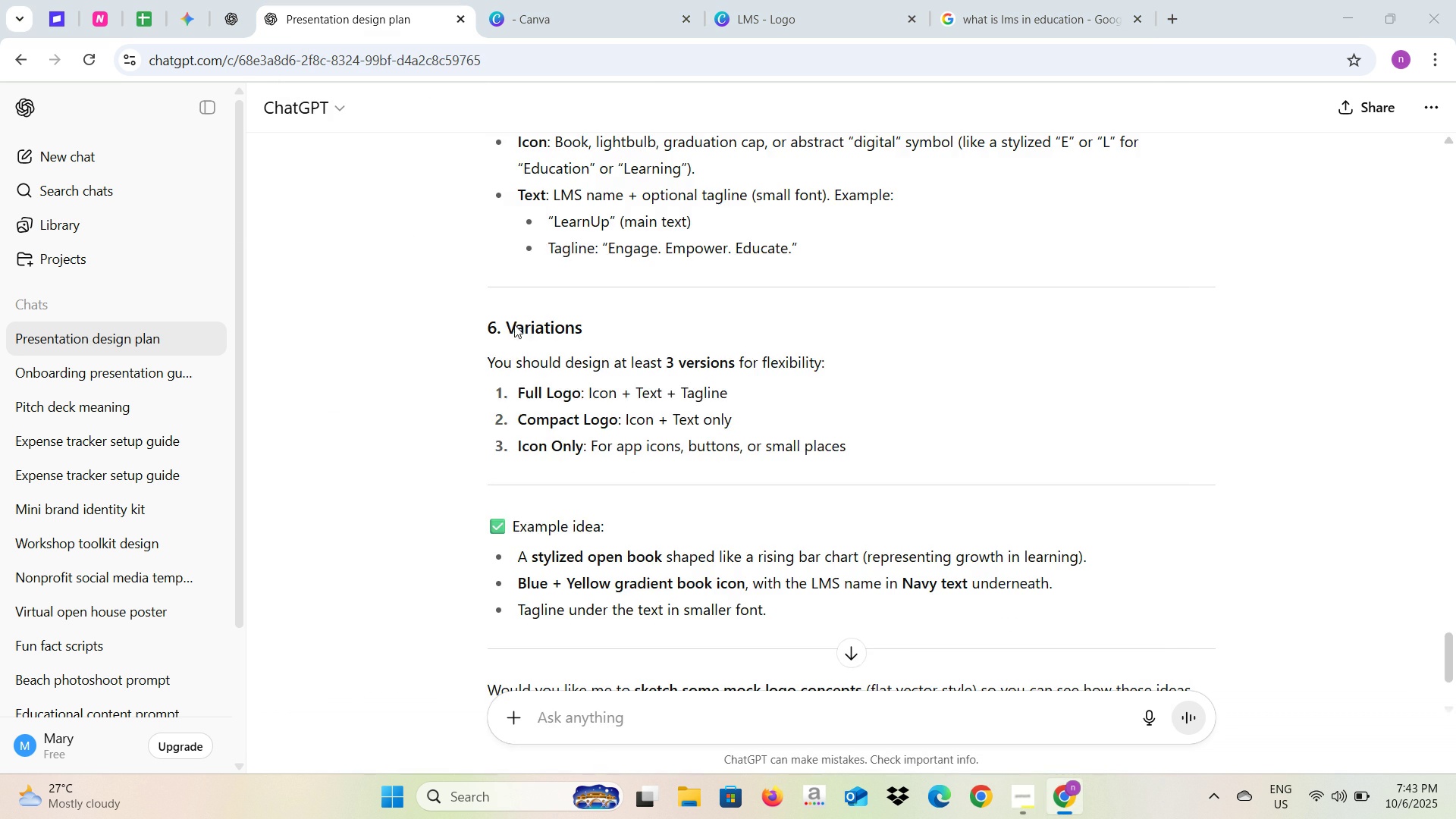 
key(Alt+Tab)
 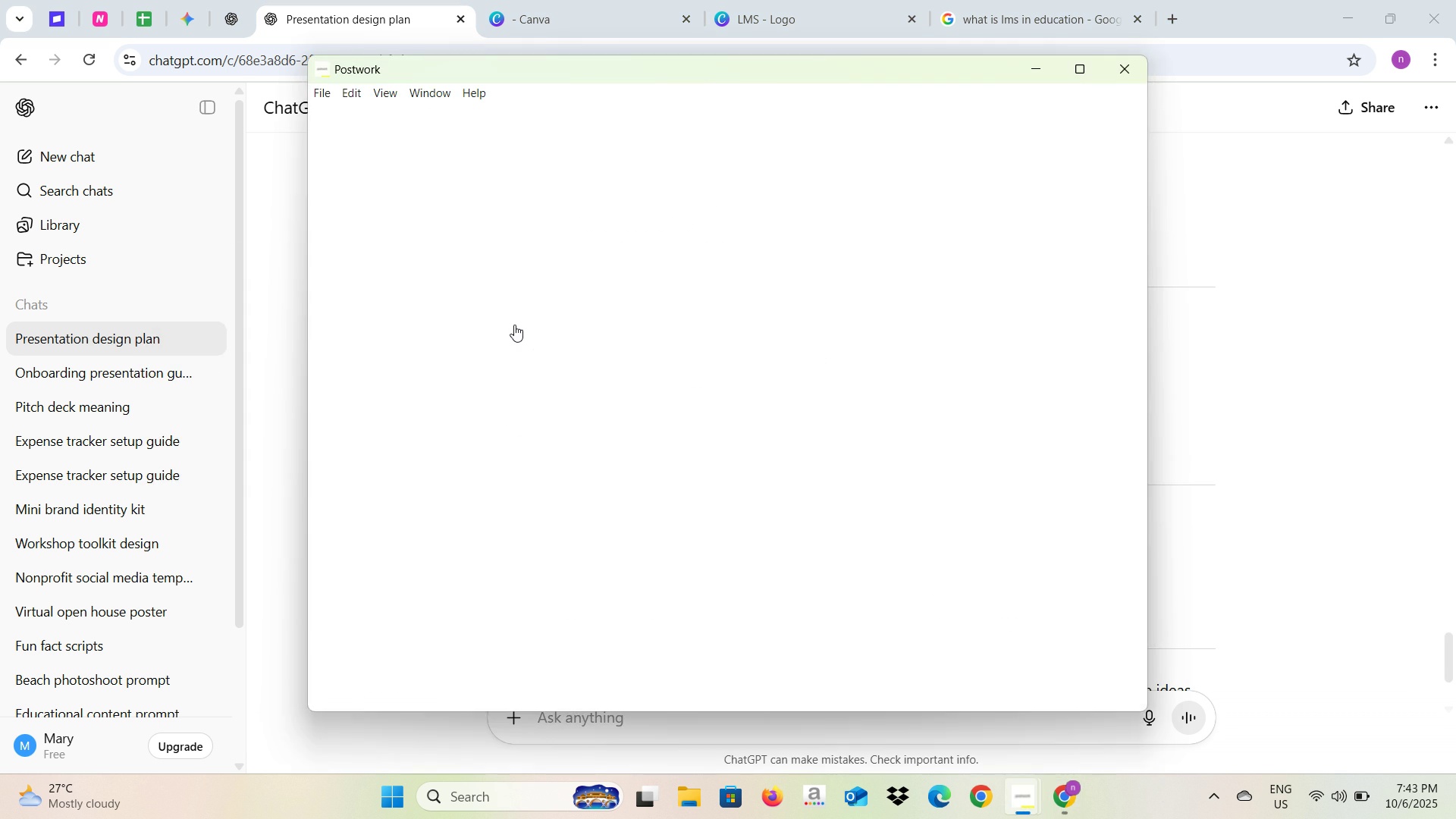 
key(Alt+AltLeft)
 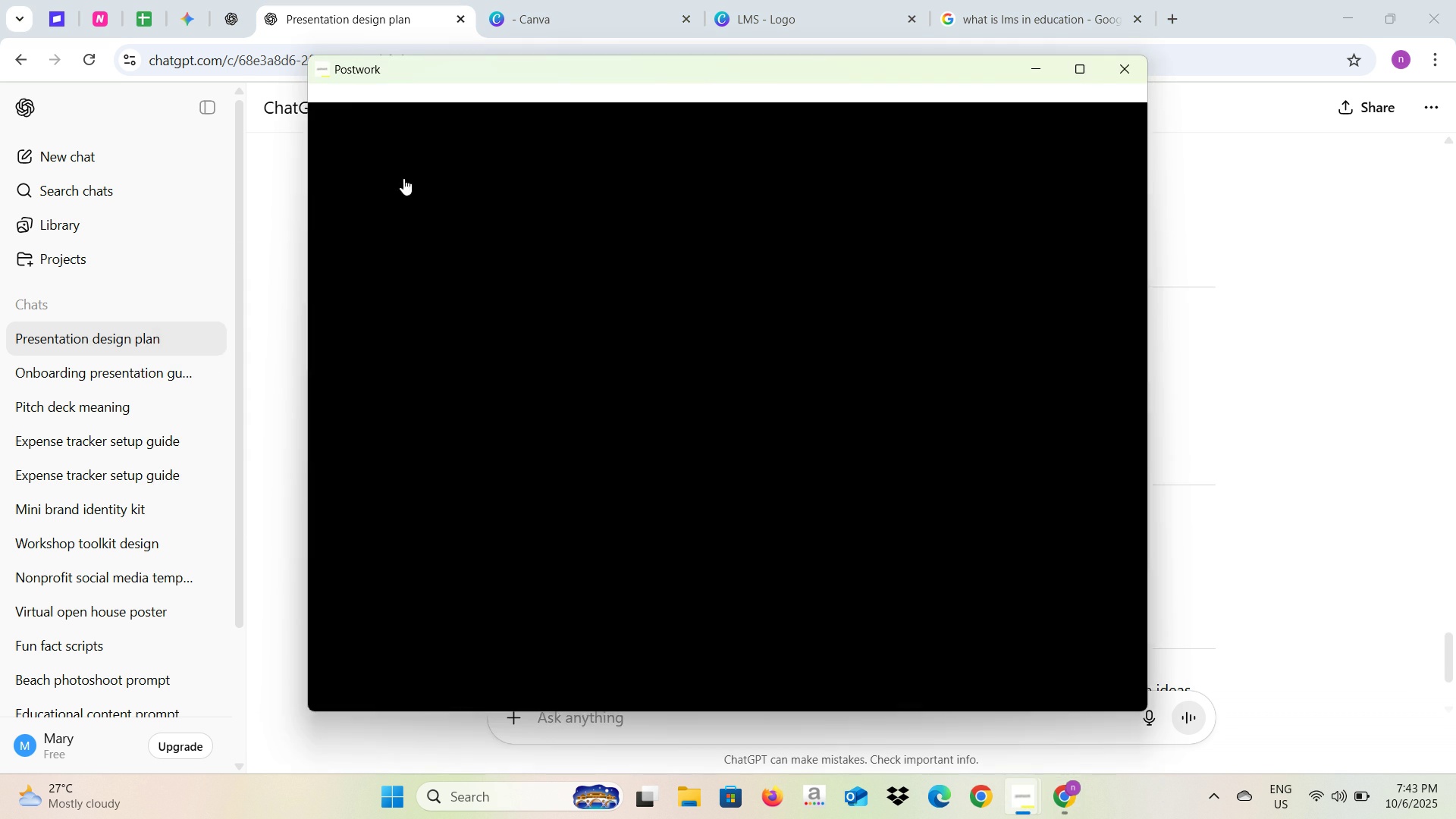 
key(Alt+Tab)
 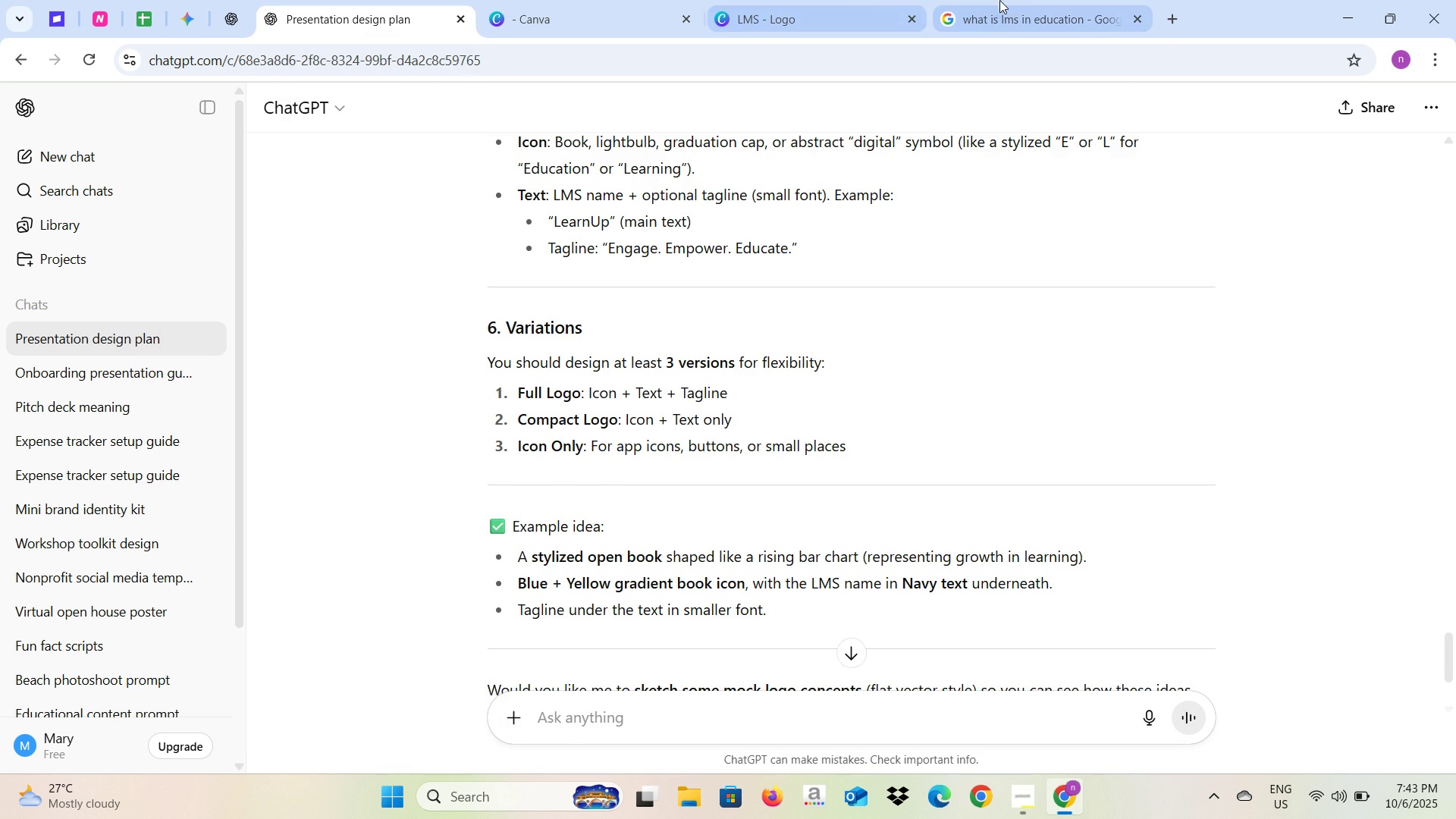 
left_click([1012, 0])
 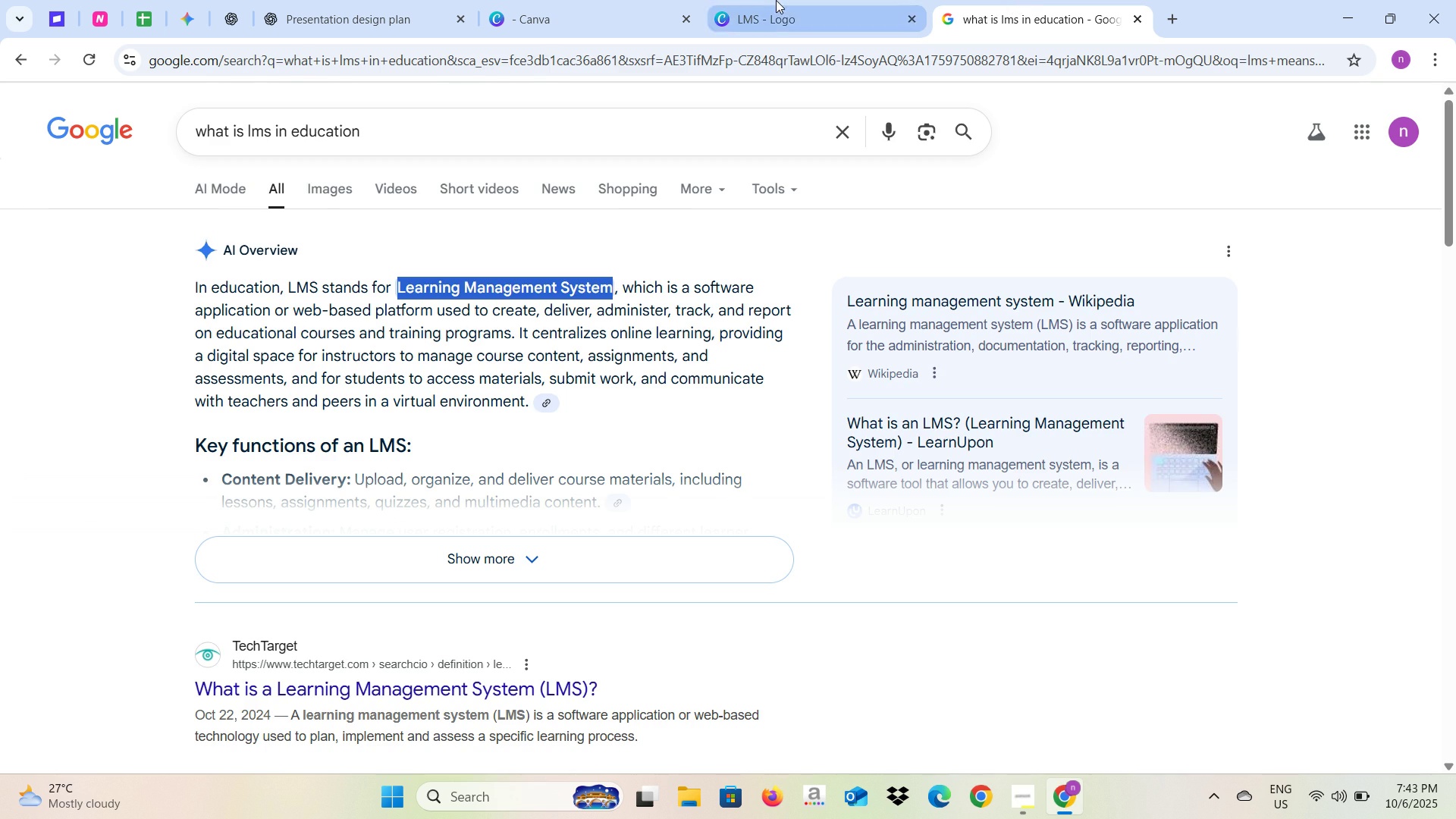 
left_click([776, 0])
 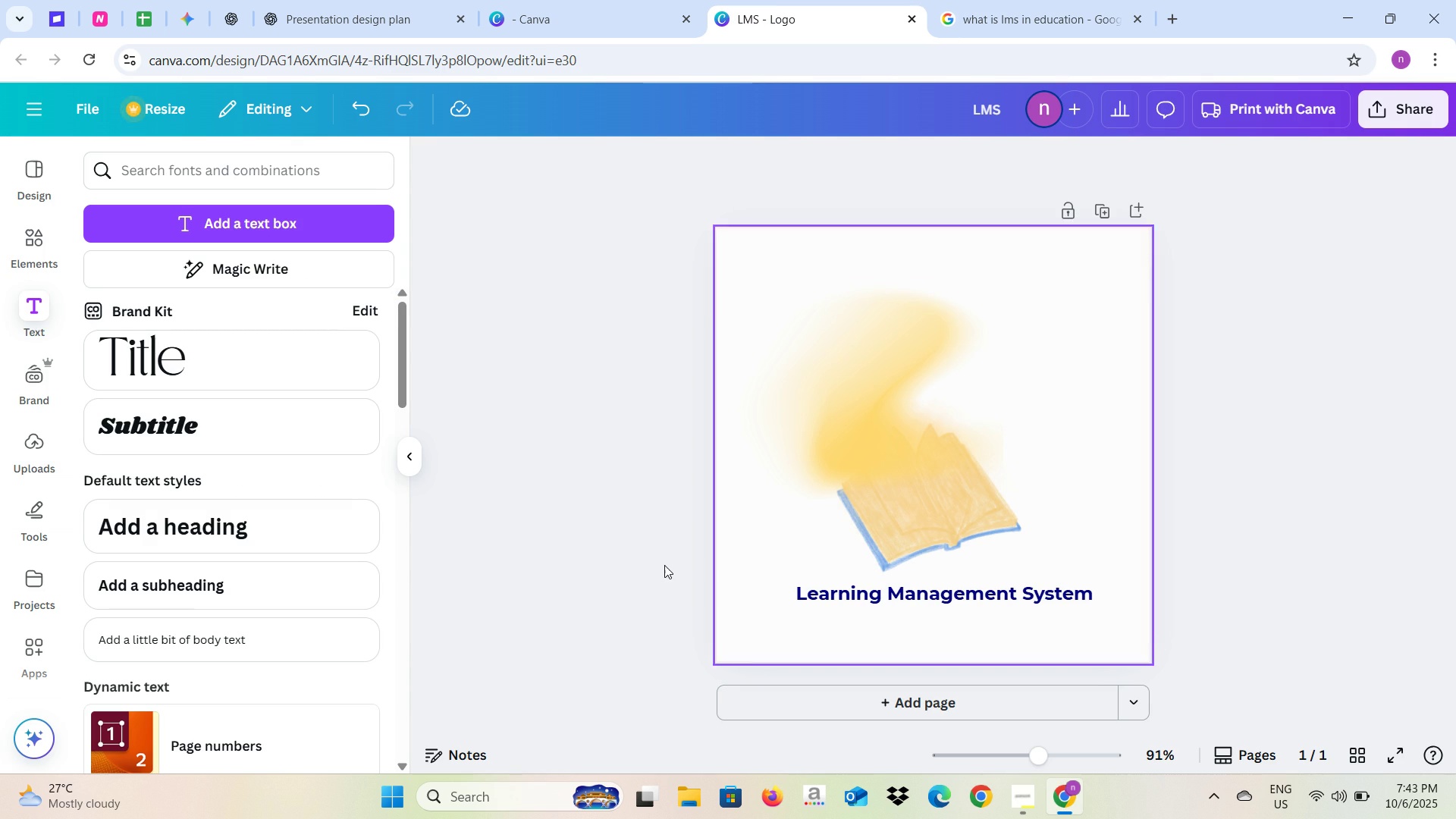 
left_click([658, 565])
 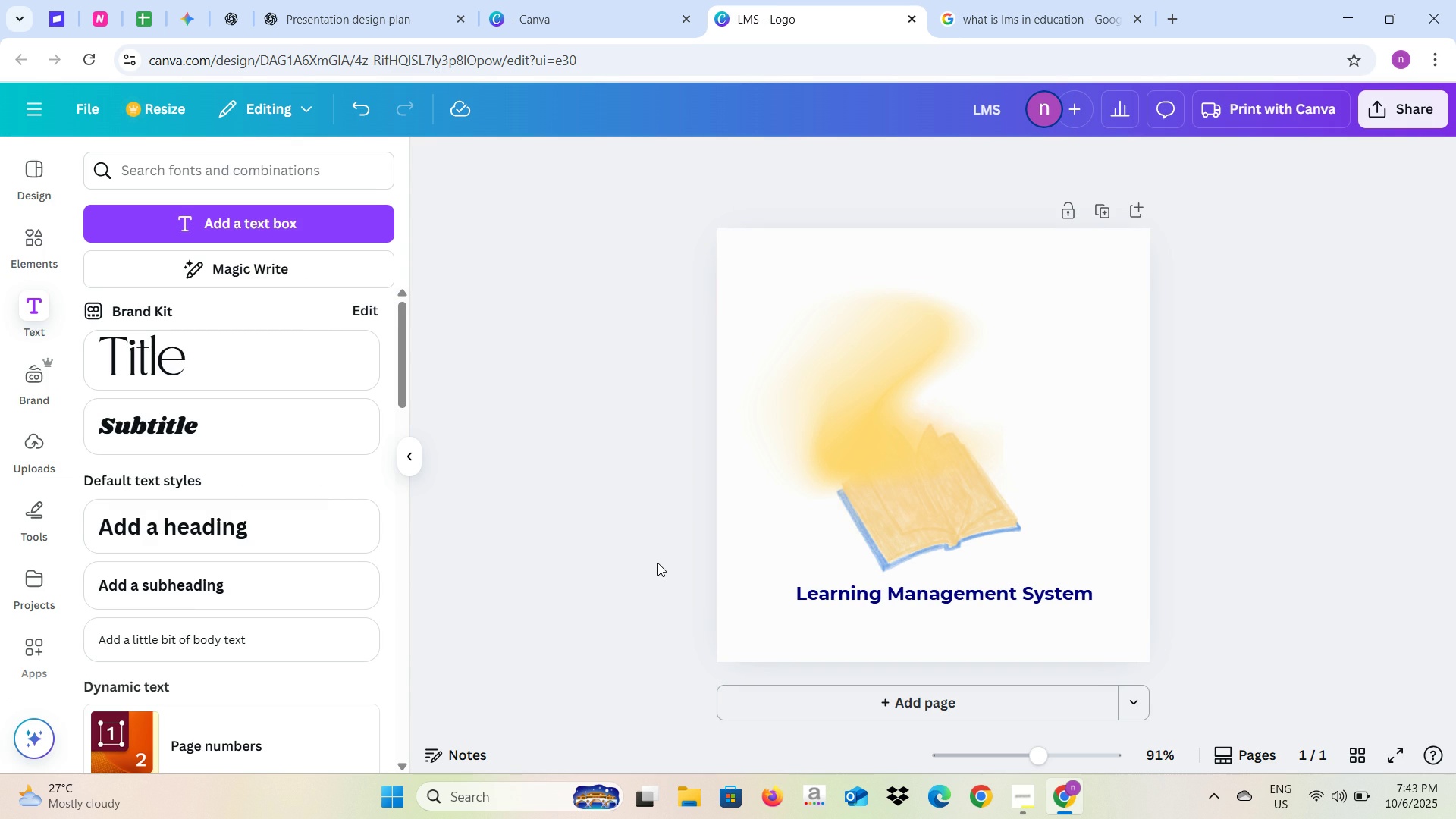 
key(Control+V)
 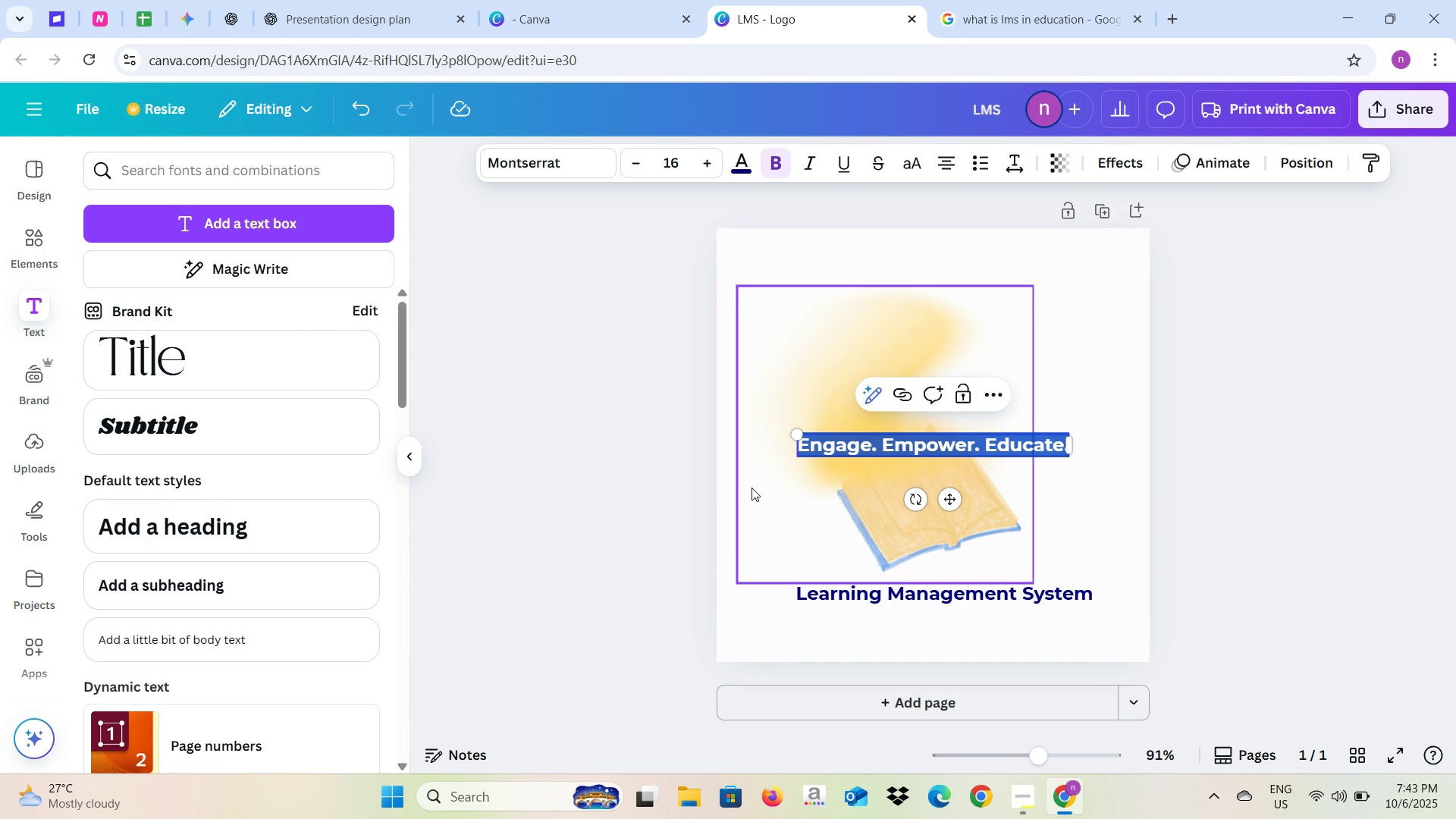 
key(Alt+AltLeft)
 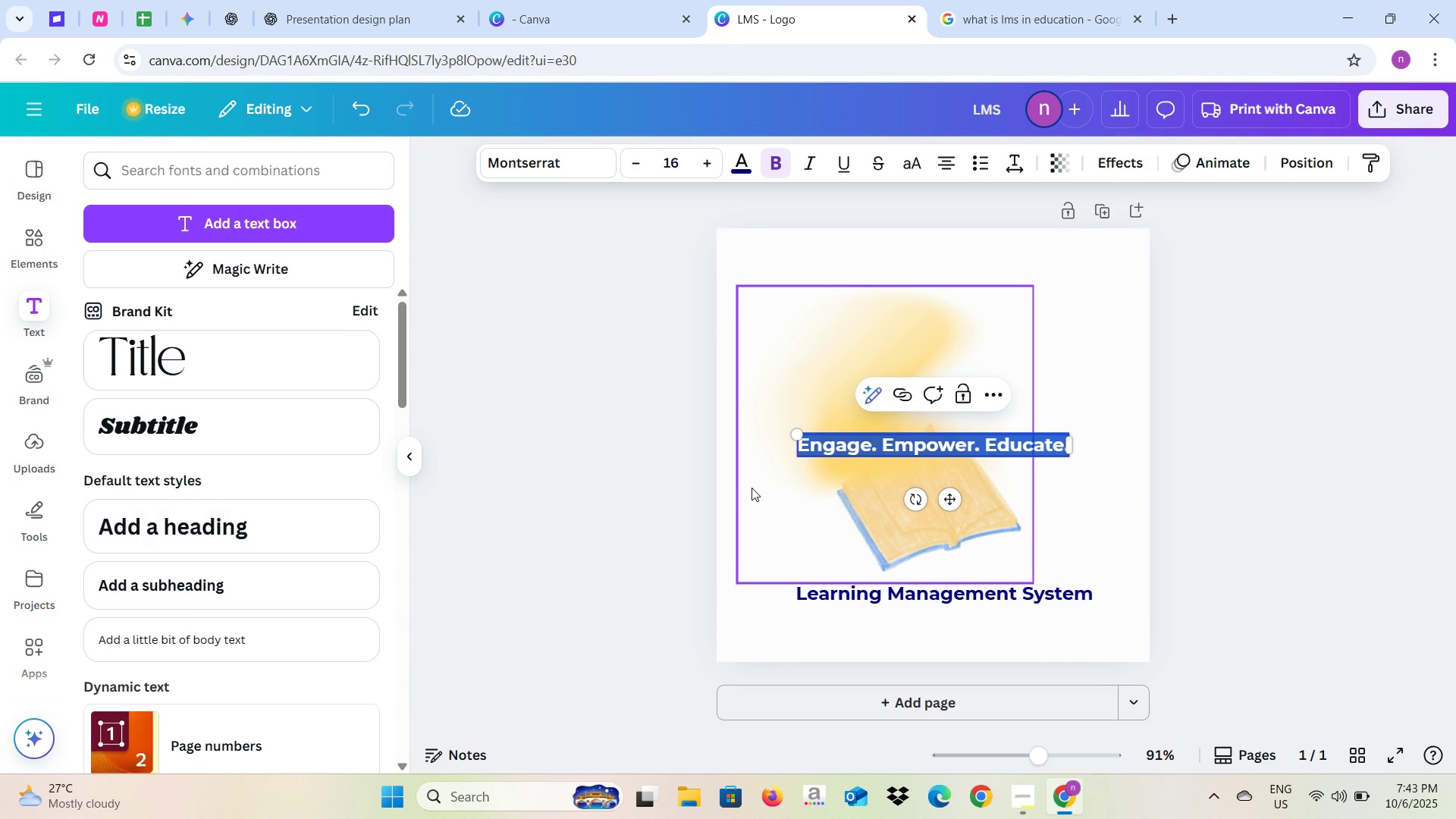 
key(Alt+Tab)
 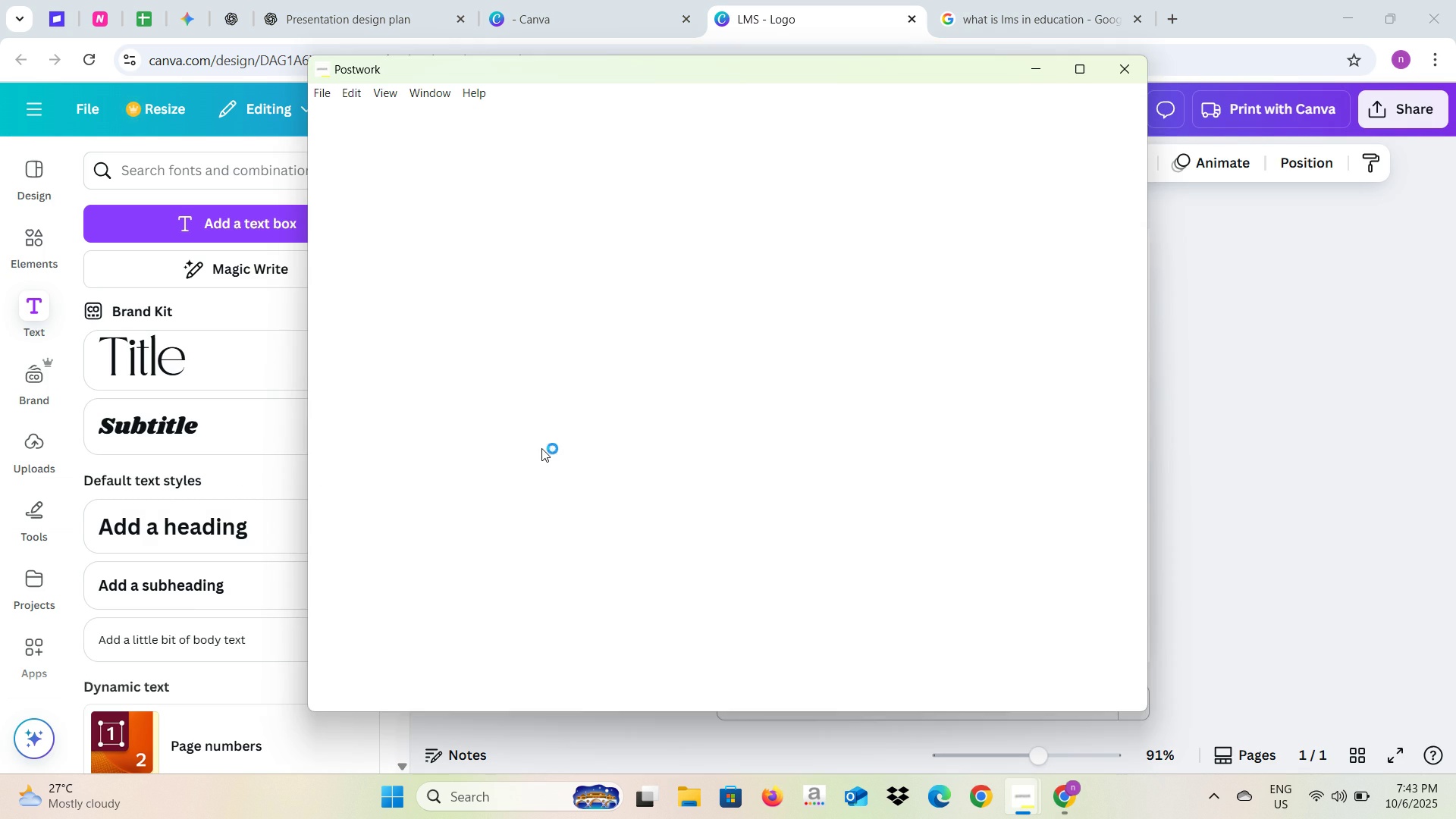 
hold_key(key=AltLeft, duration=1.15)